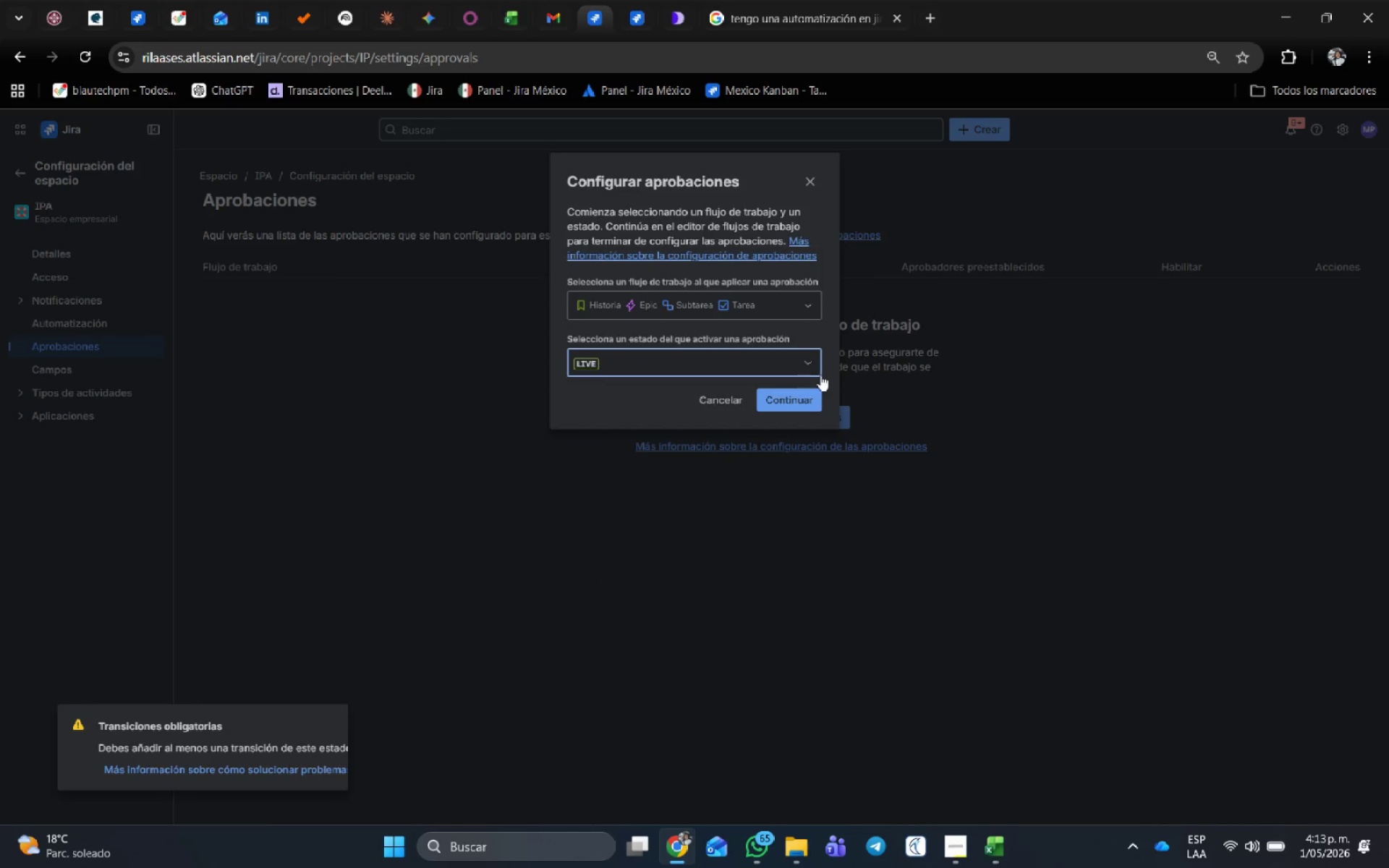 
left_click([805, 394])
 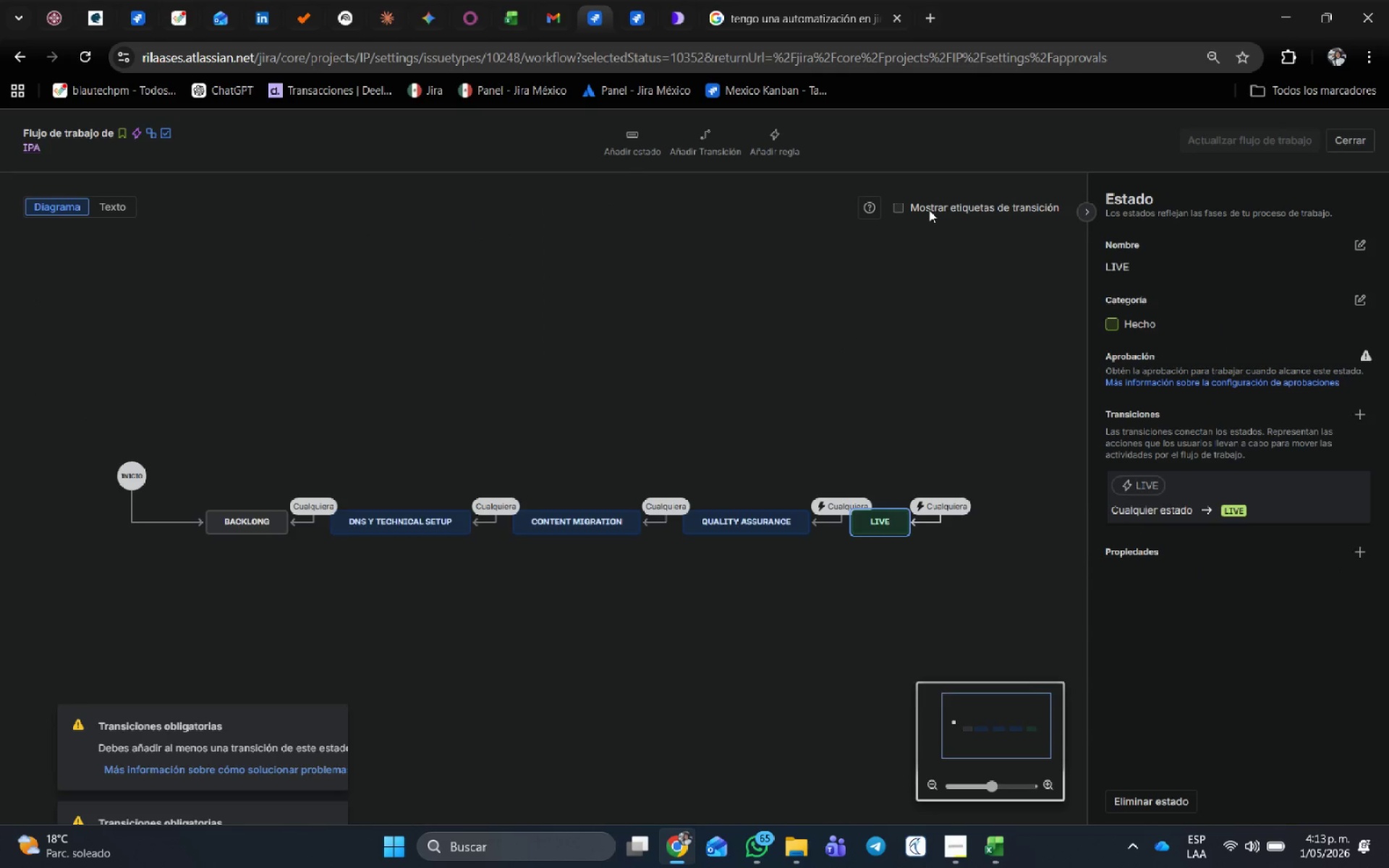 
left_click([922, 377])
 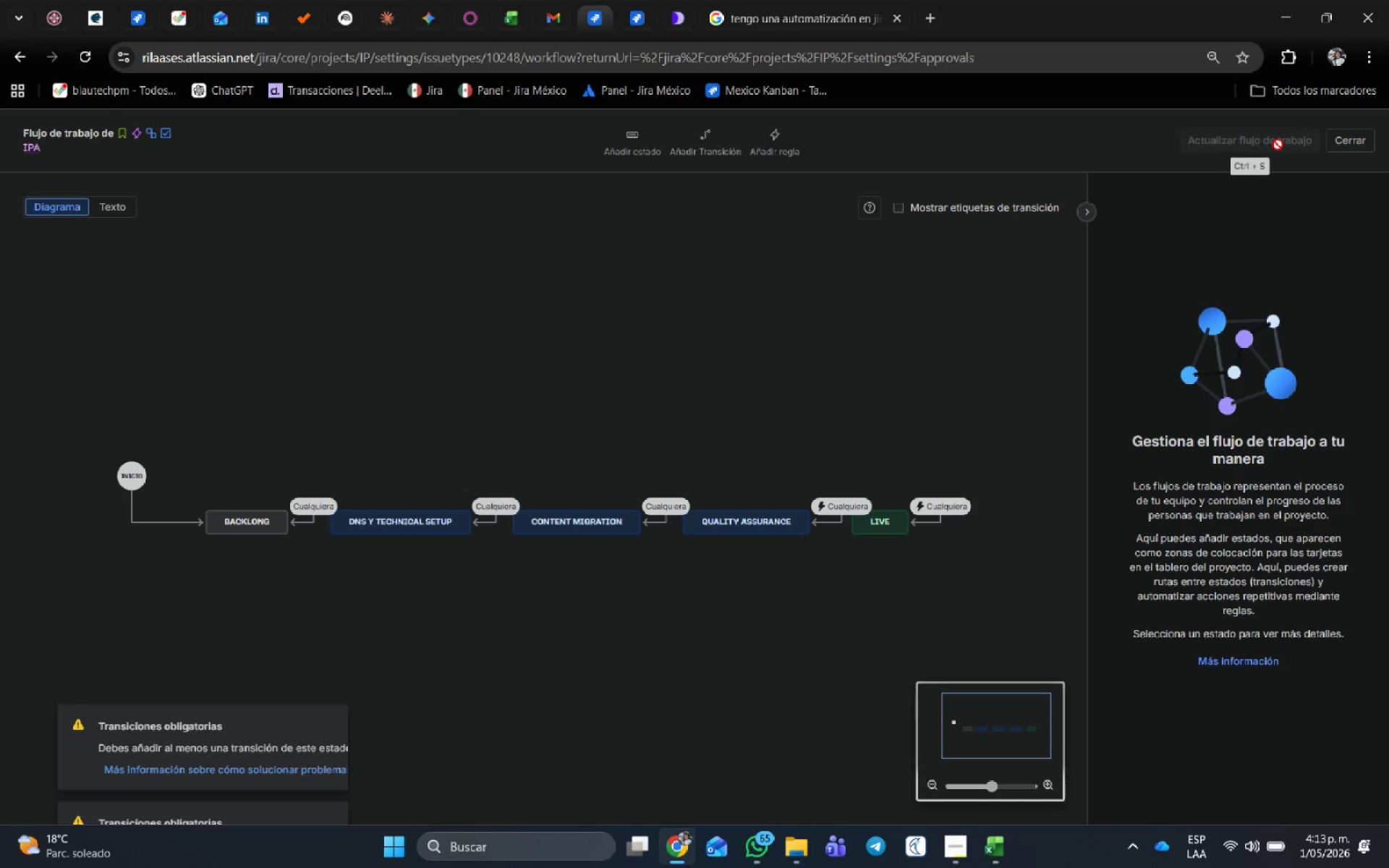 
left_click([1364, 137])
 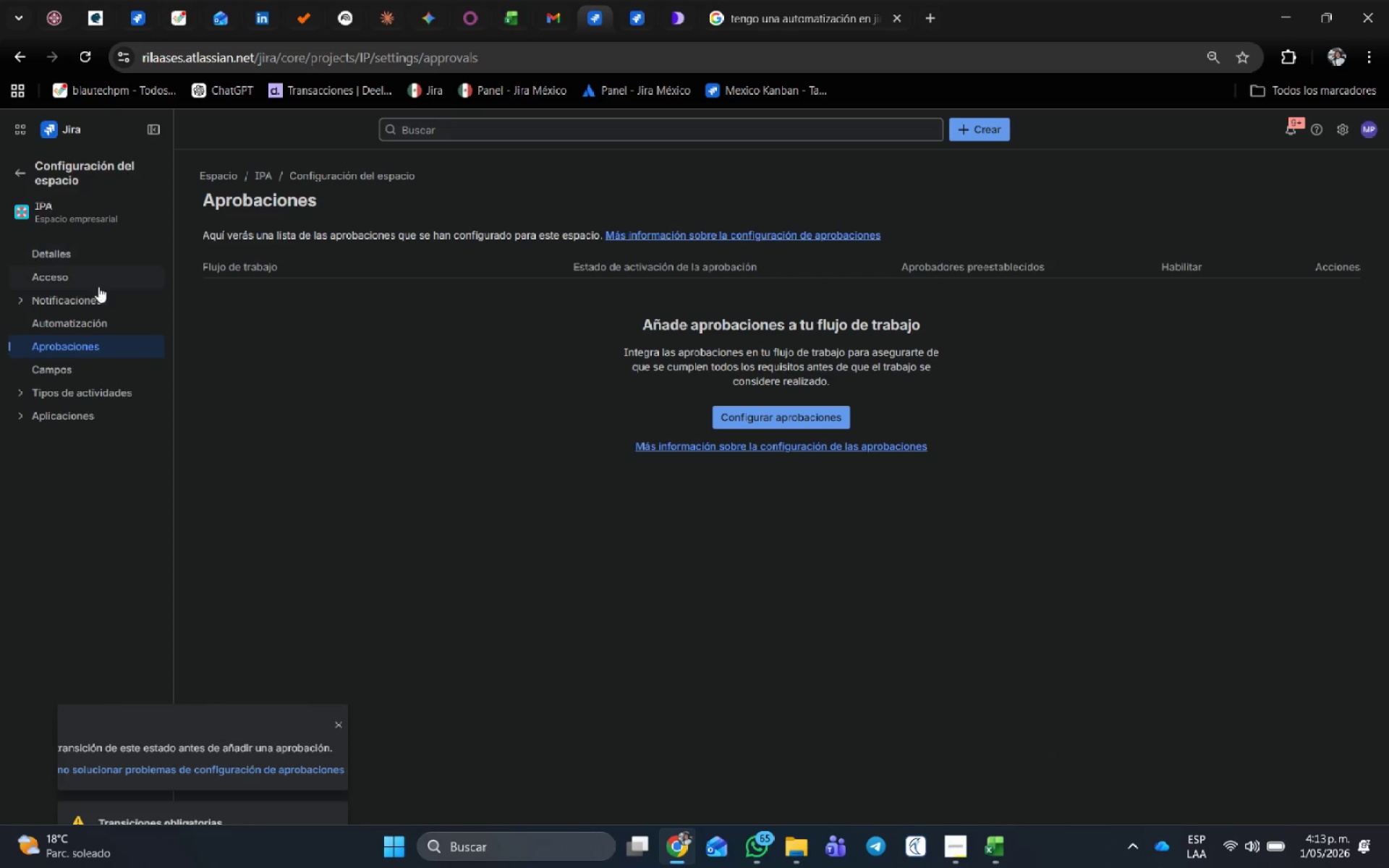 
left_click([93, 307])
 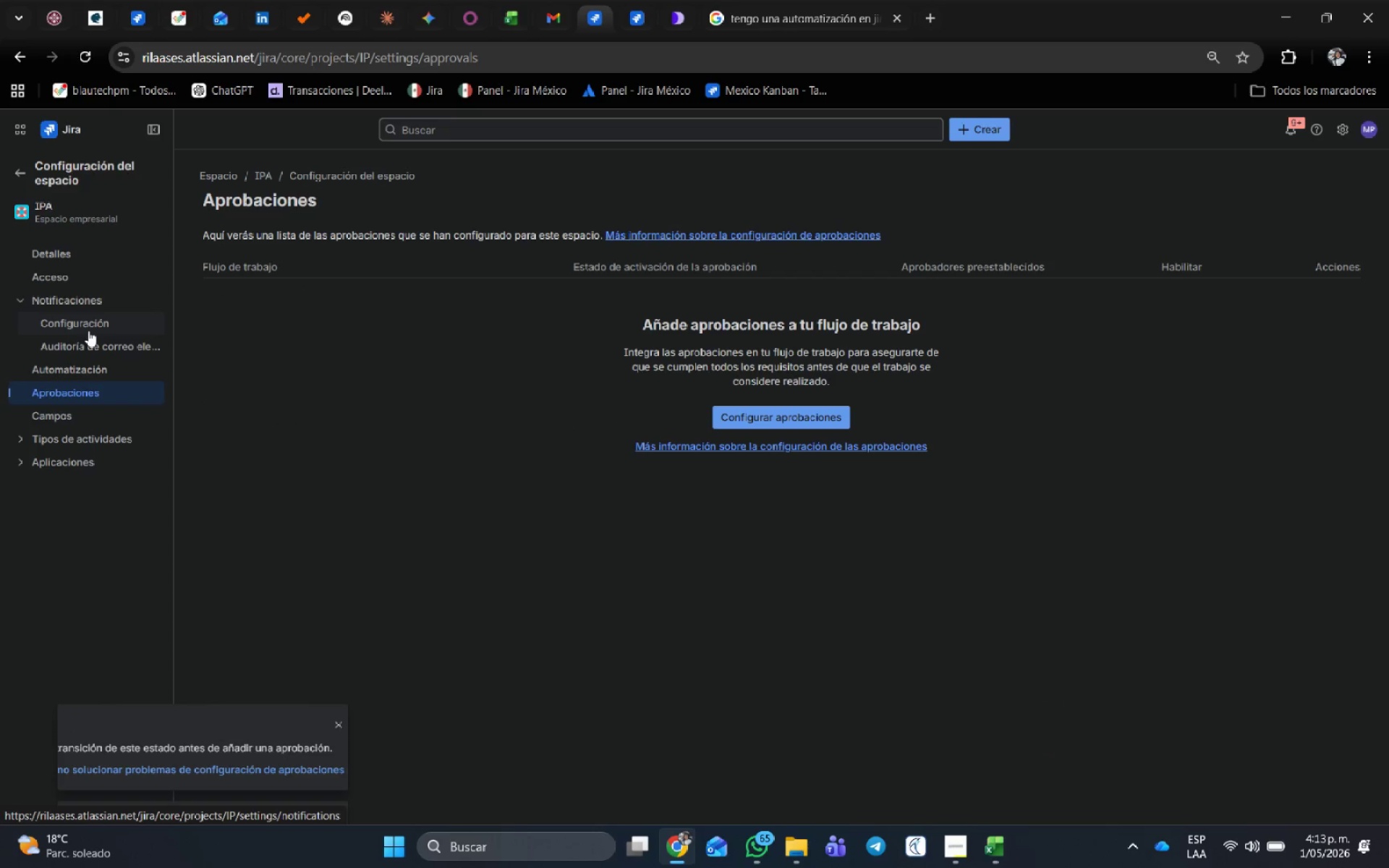 
left_click([80, 372])
 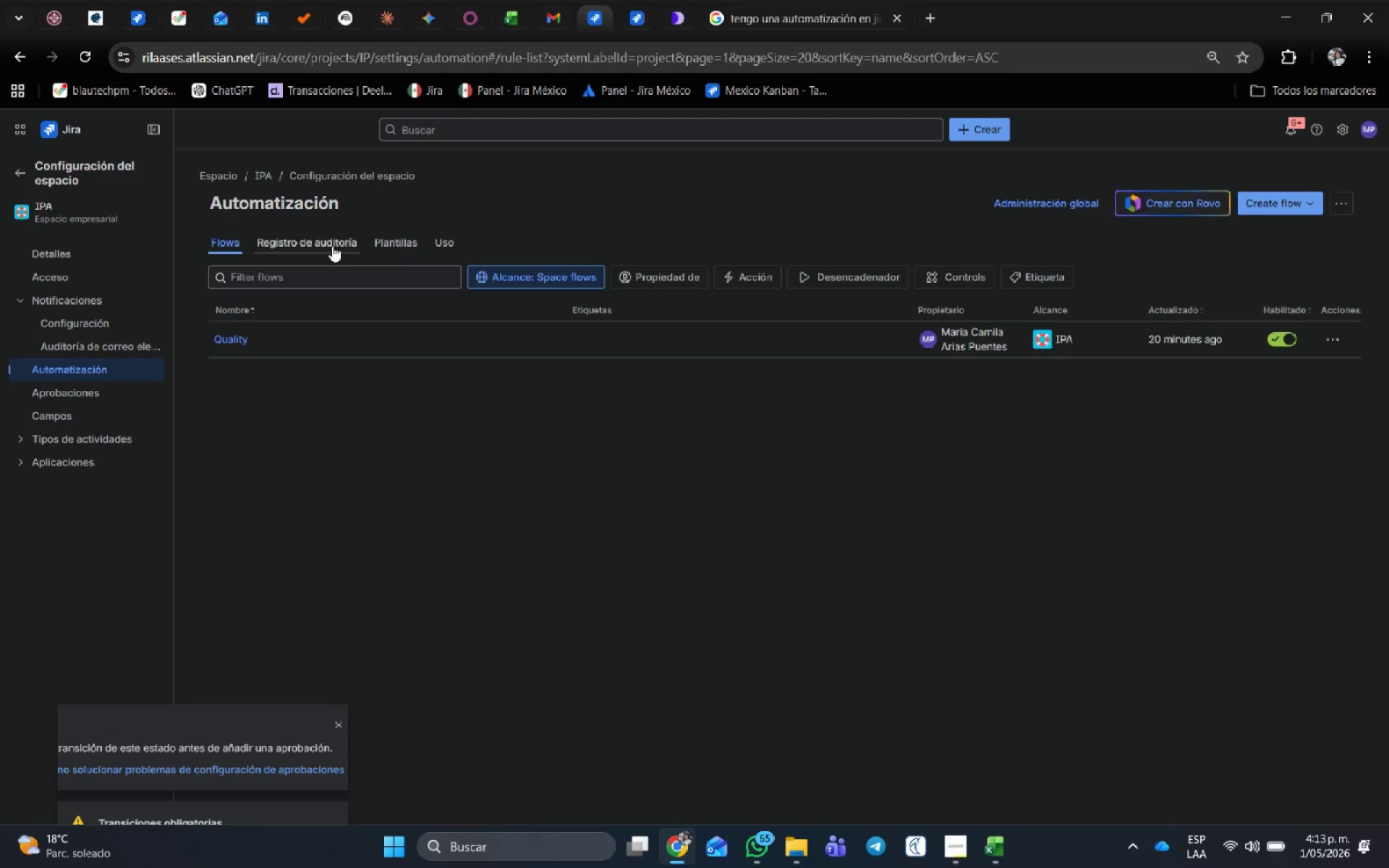 
wait(14.22)
 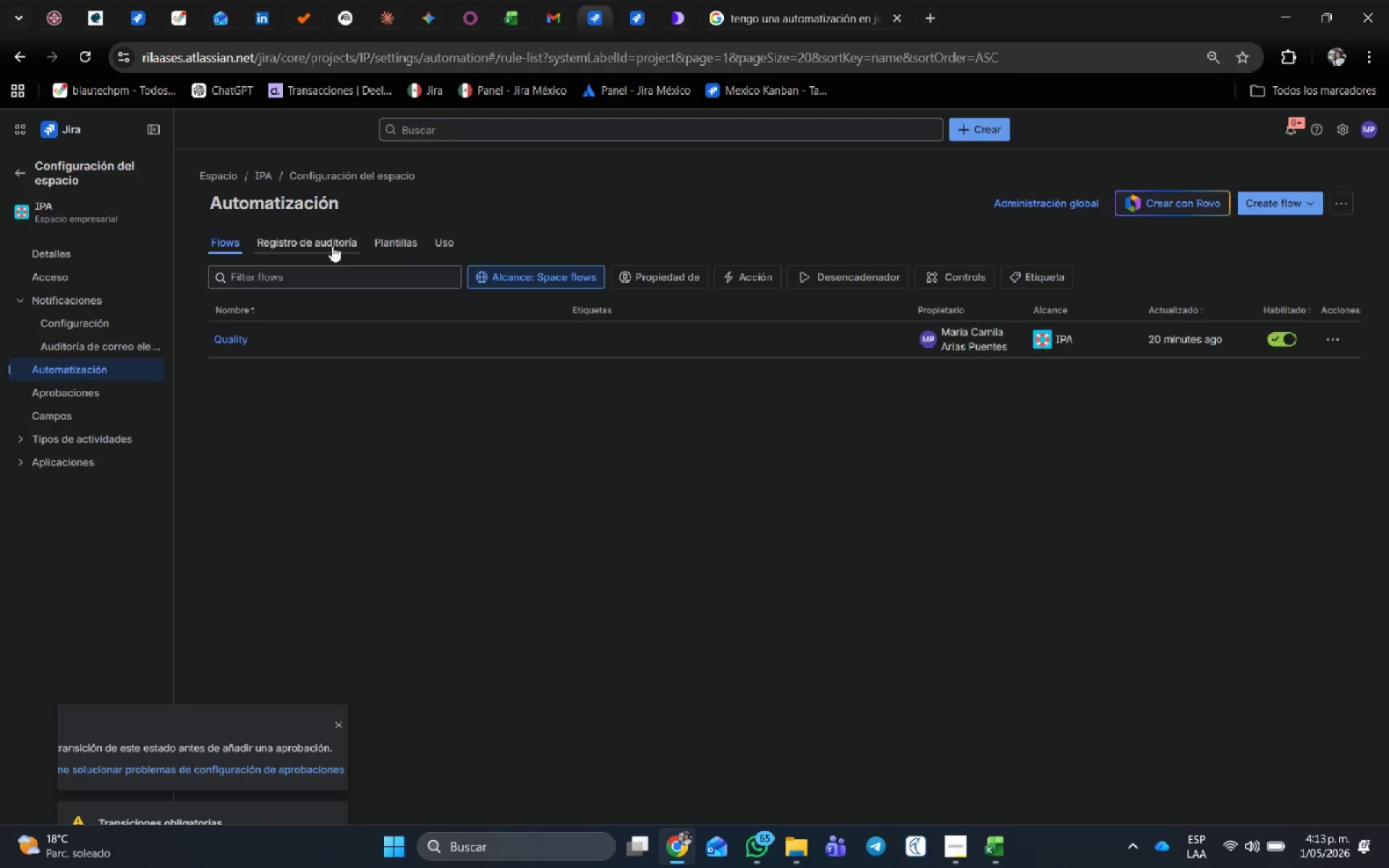 
left_click([829, 0])
 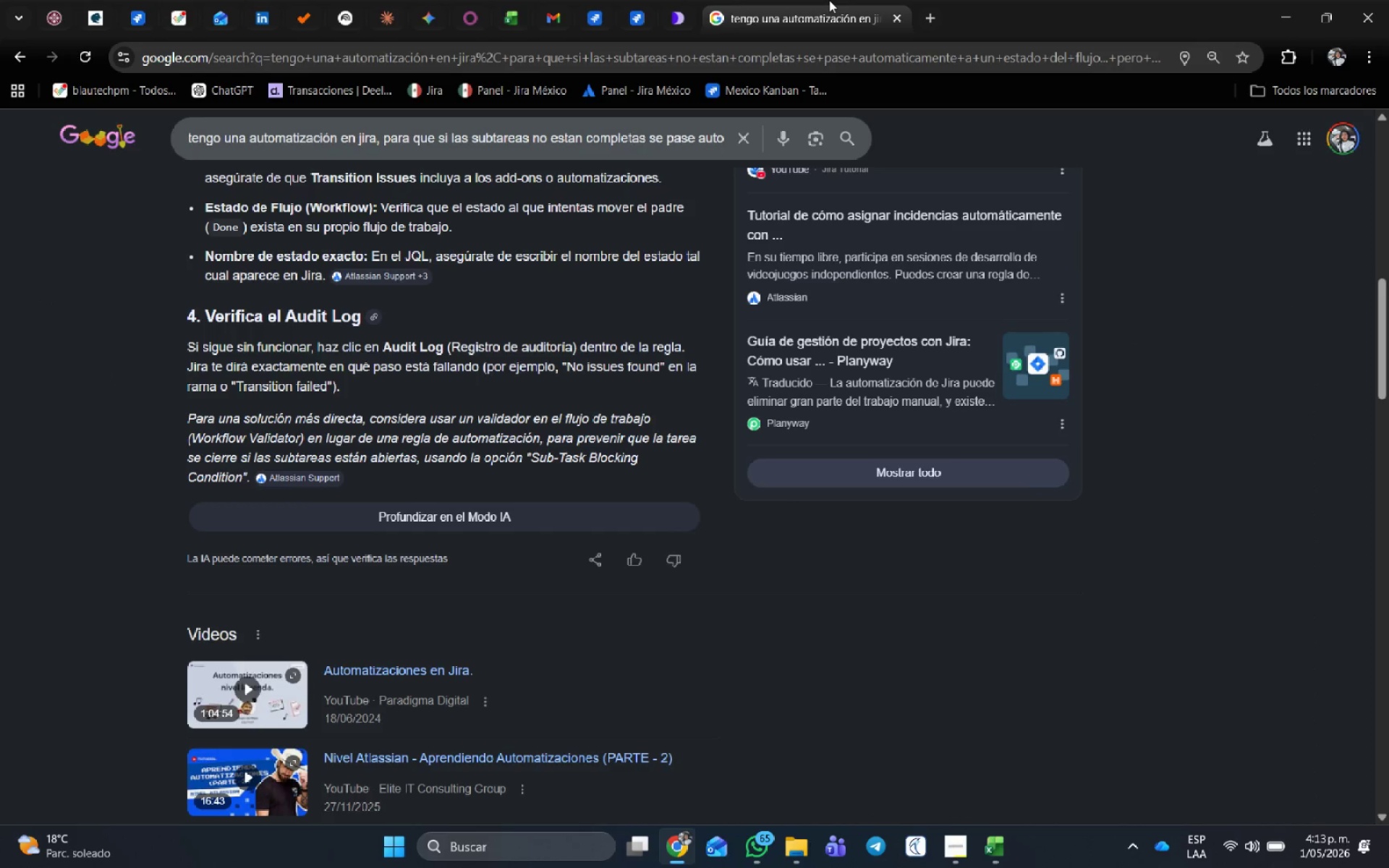 